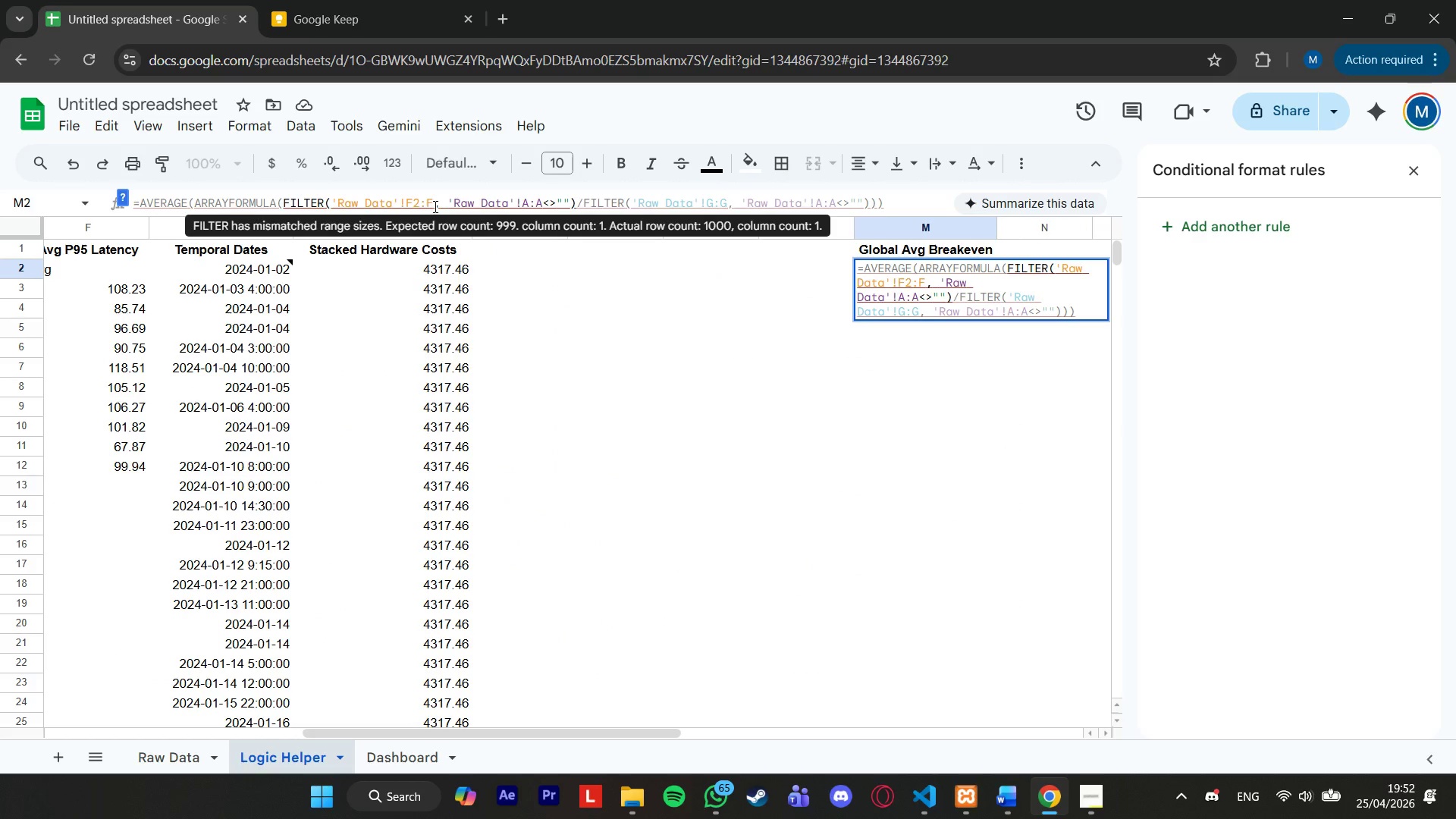 
type(151)
 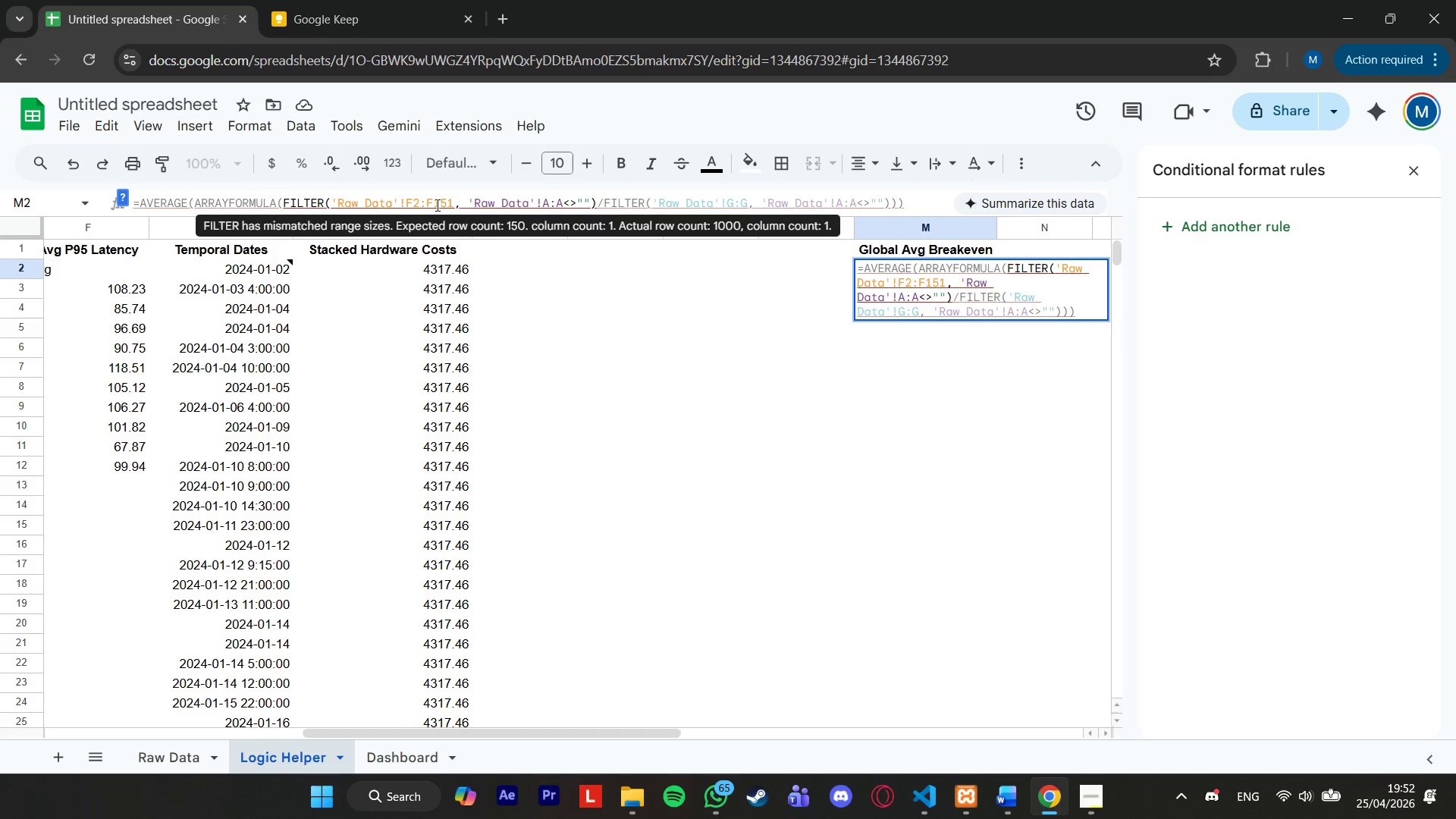 
wait(8.86)
 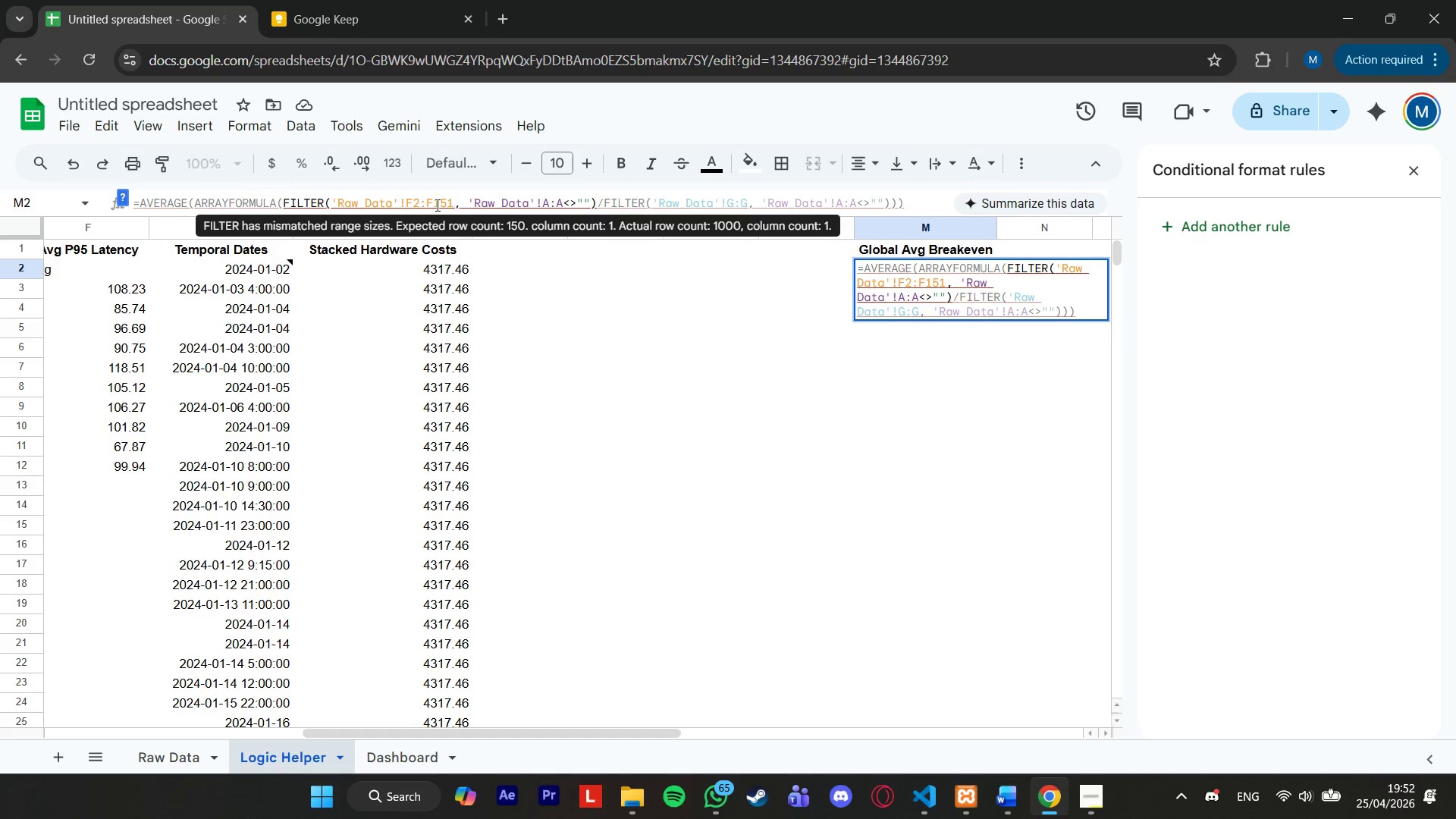 
key(Backspace)
 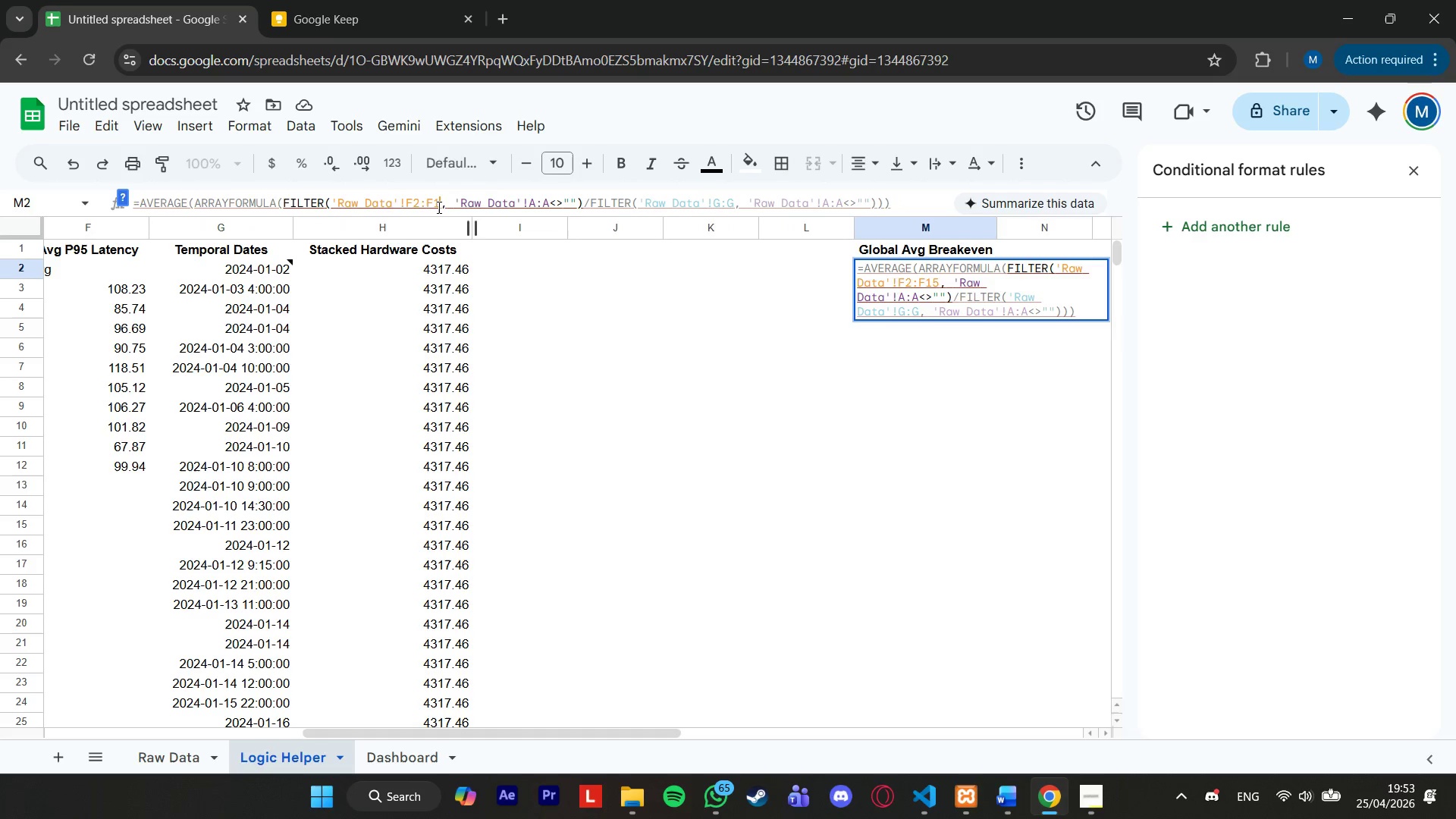 
key(Backspace)
 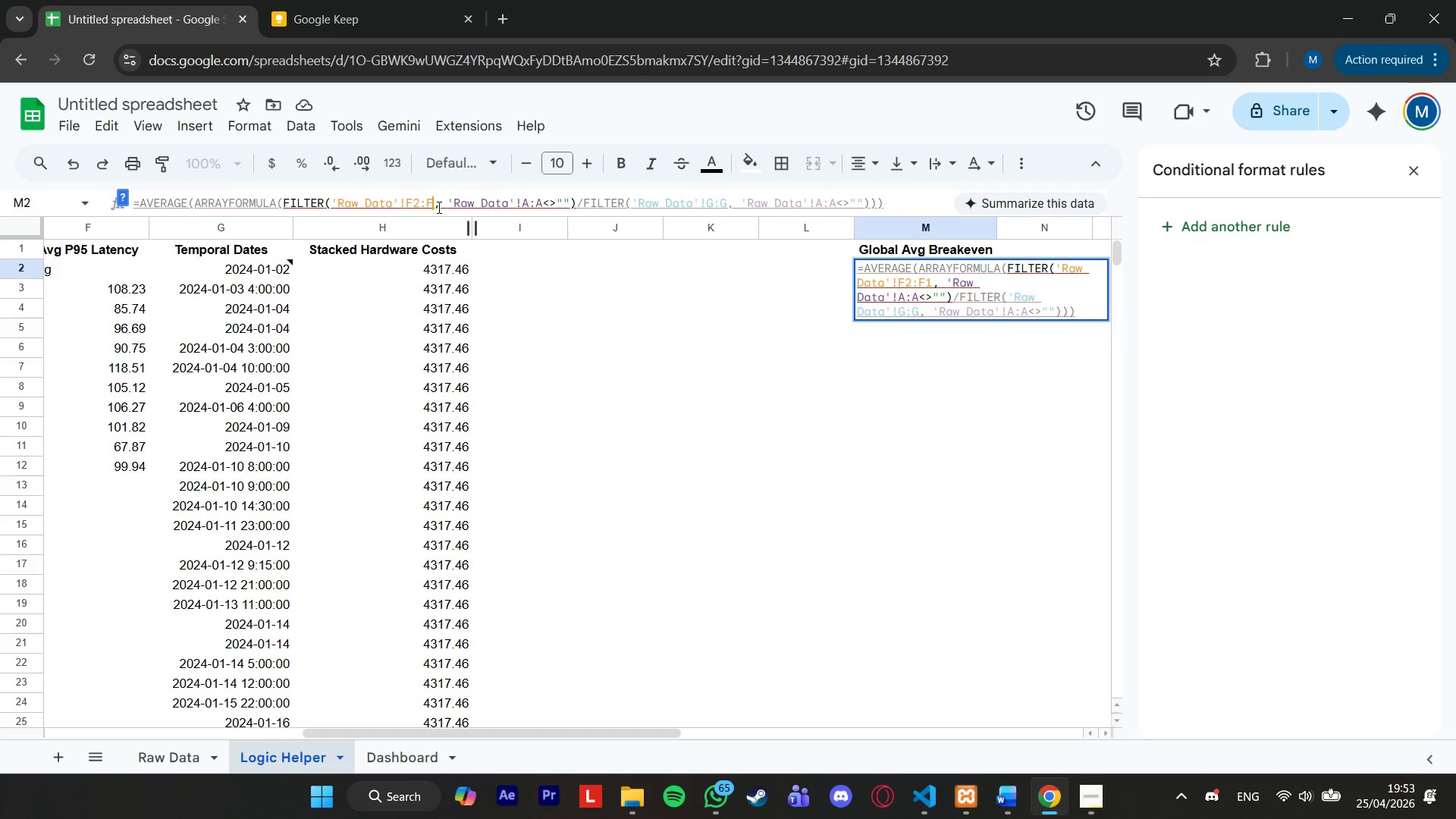 
key(Backspace)
 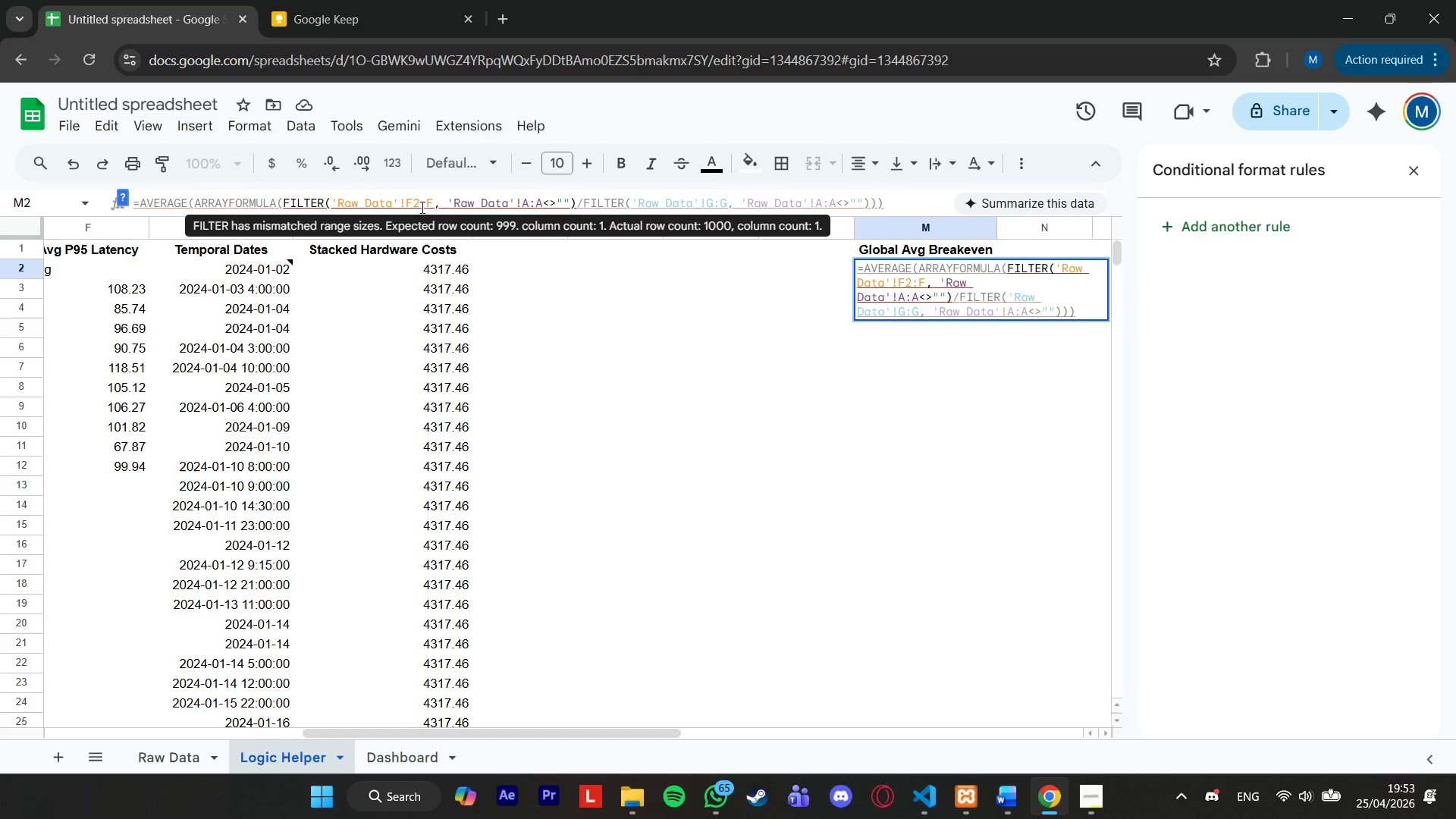 
left_click([419, 207])
 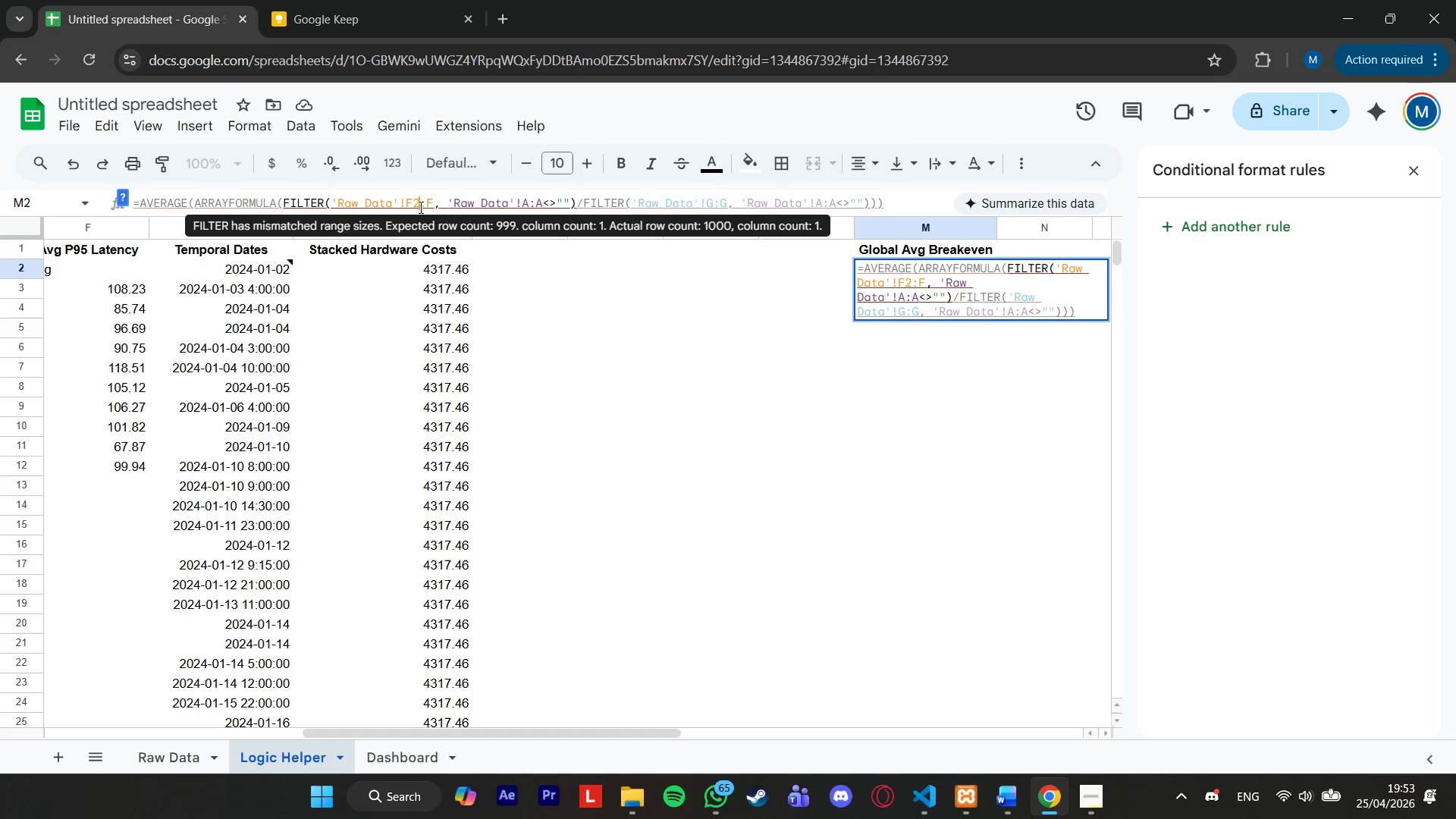 
key(Backspace)
 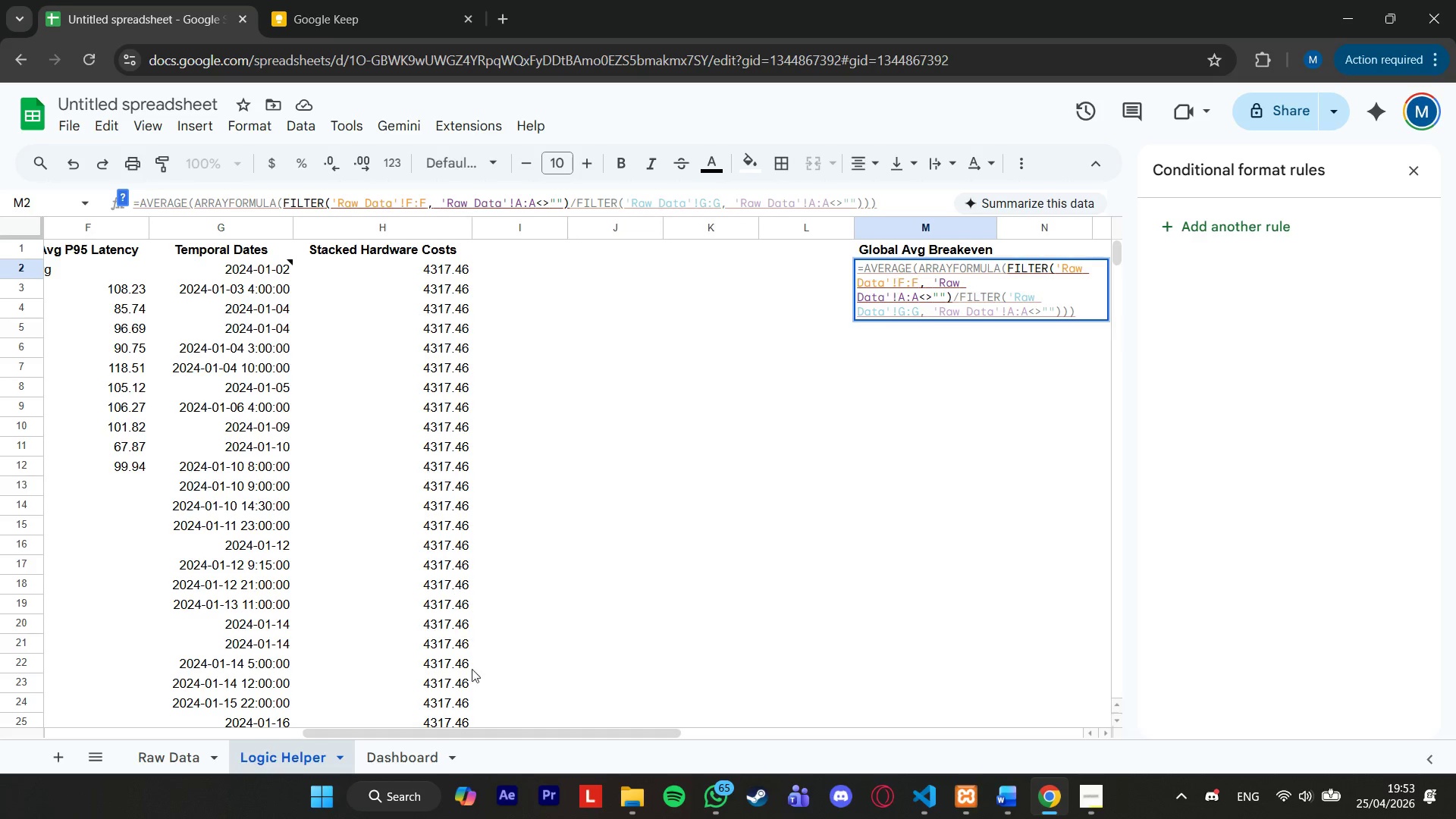 
left_click_drag(start_coordinate=[485, 732], to_coordinate=[208, 705])
 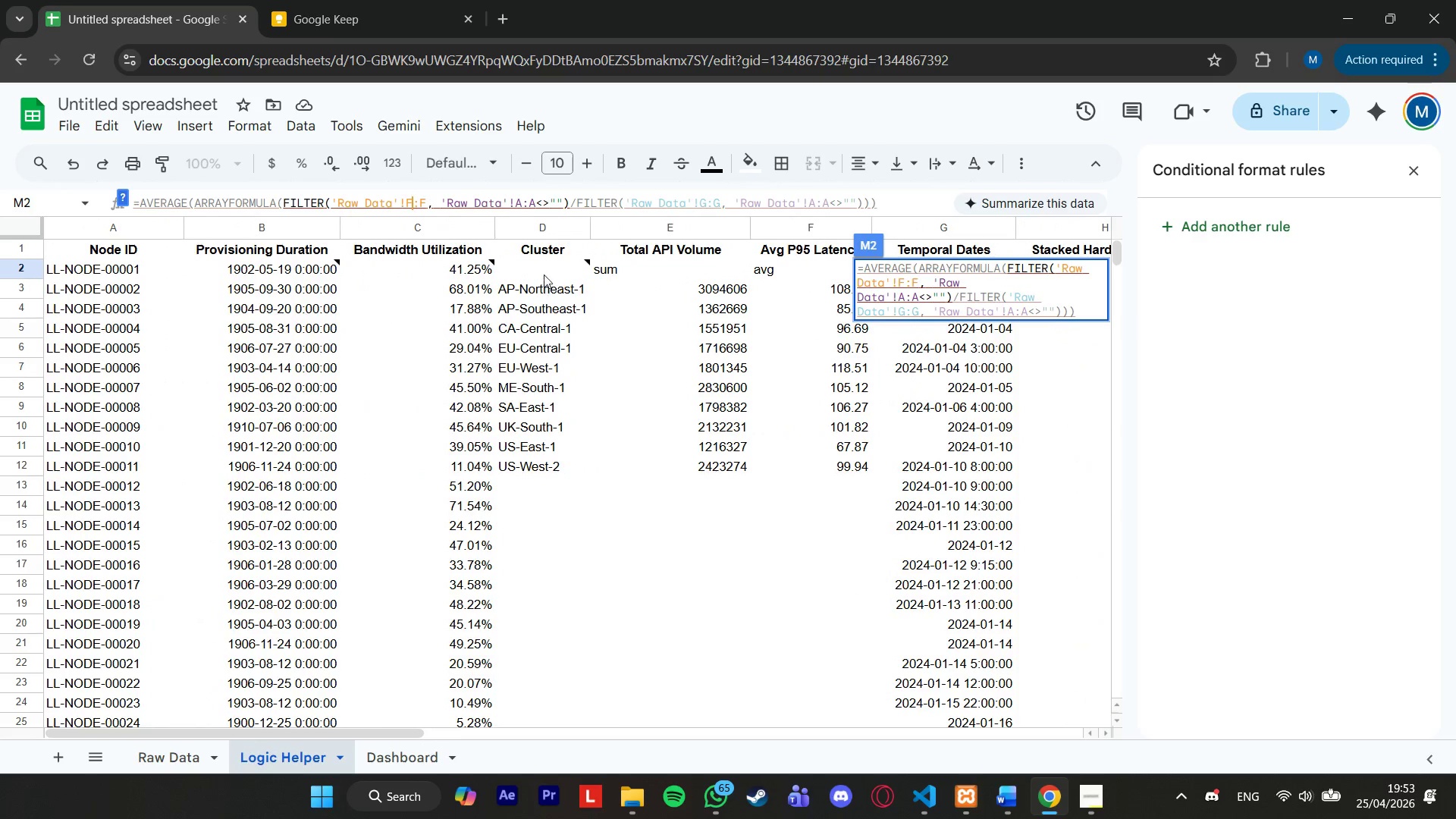 
left_click([544, 268])
 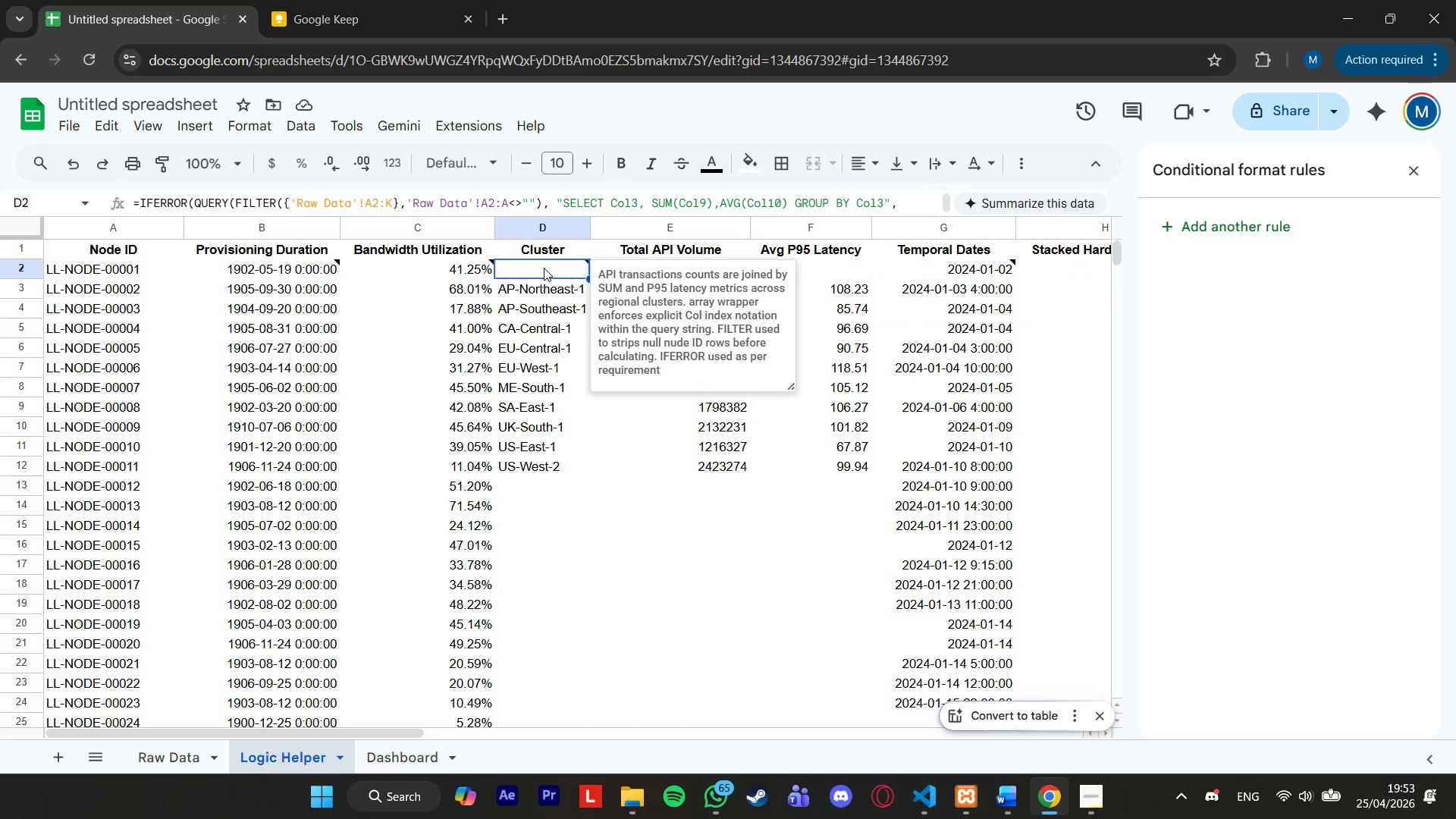 
mouse_move([566, 247])
 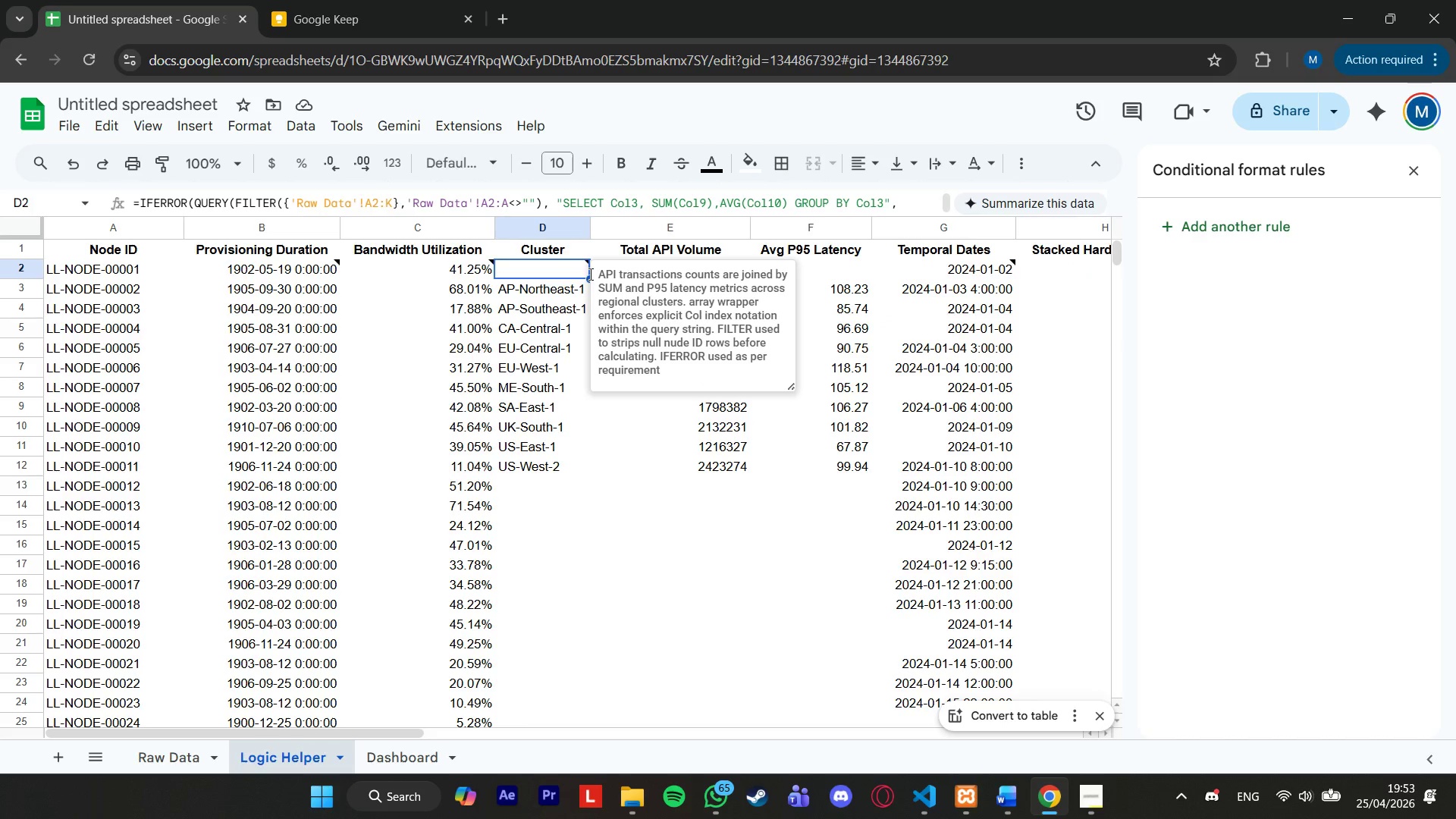 
double_click([701, 485])
 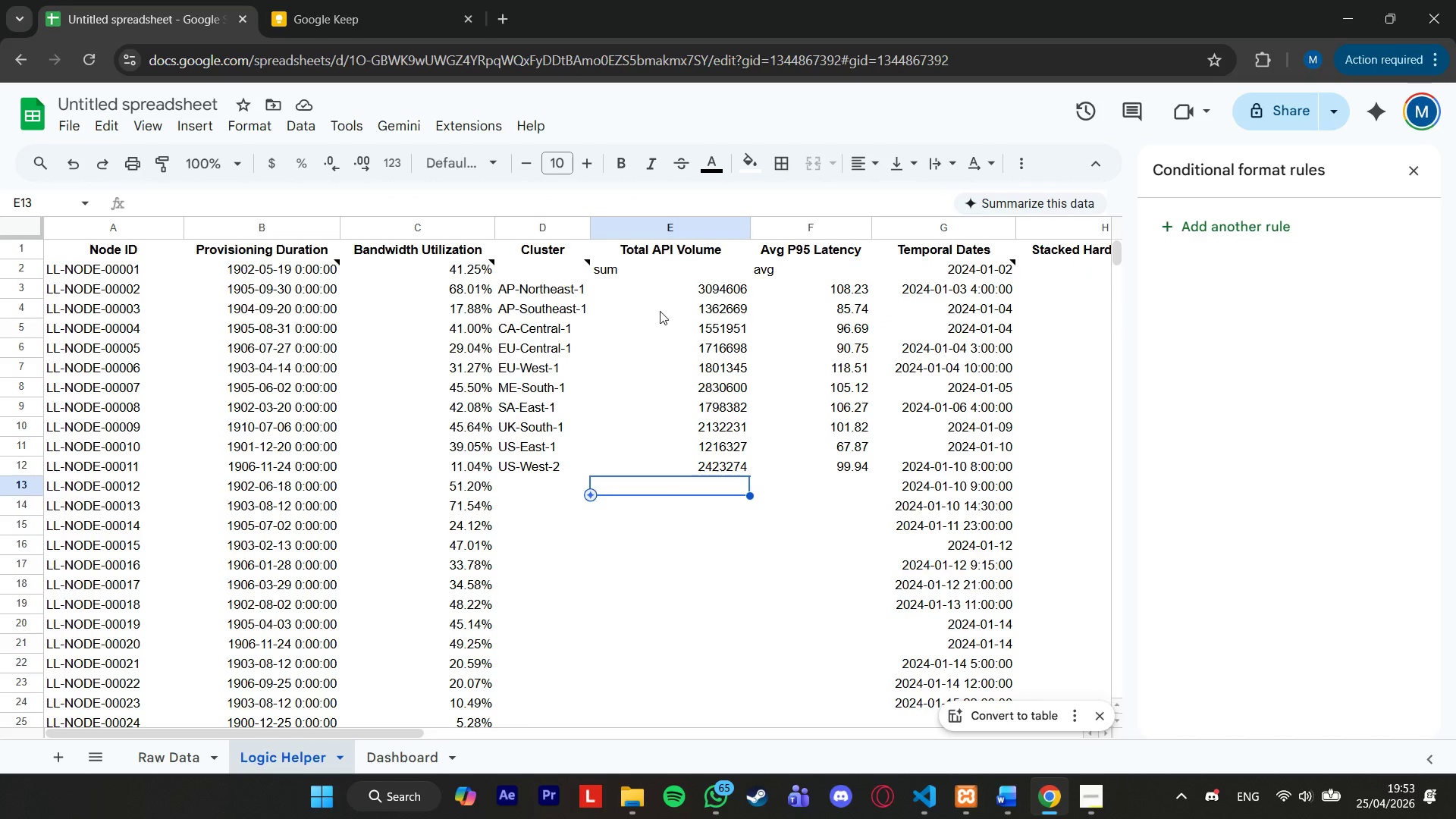 
scroll: coordinate [450, 349], scroll_direction: down, amount: 1.0
 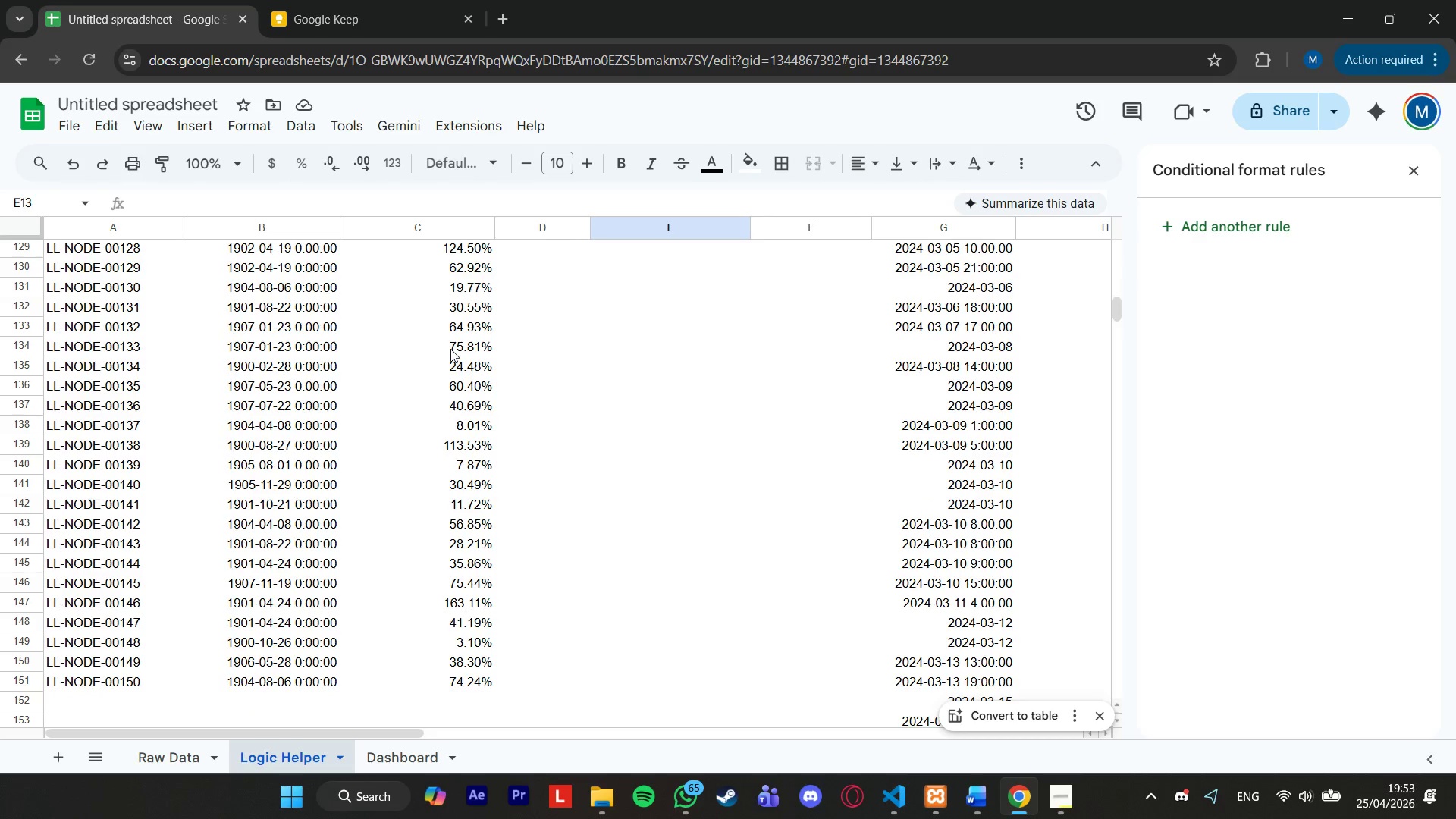 
scroll: coordinate [450, 349], scroll_direction: up, amount: 8.0
 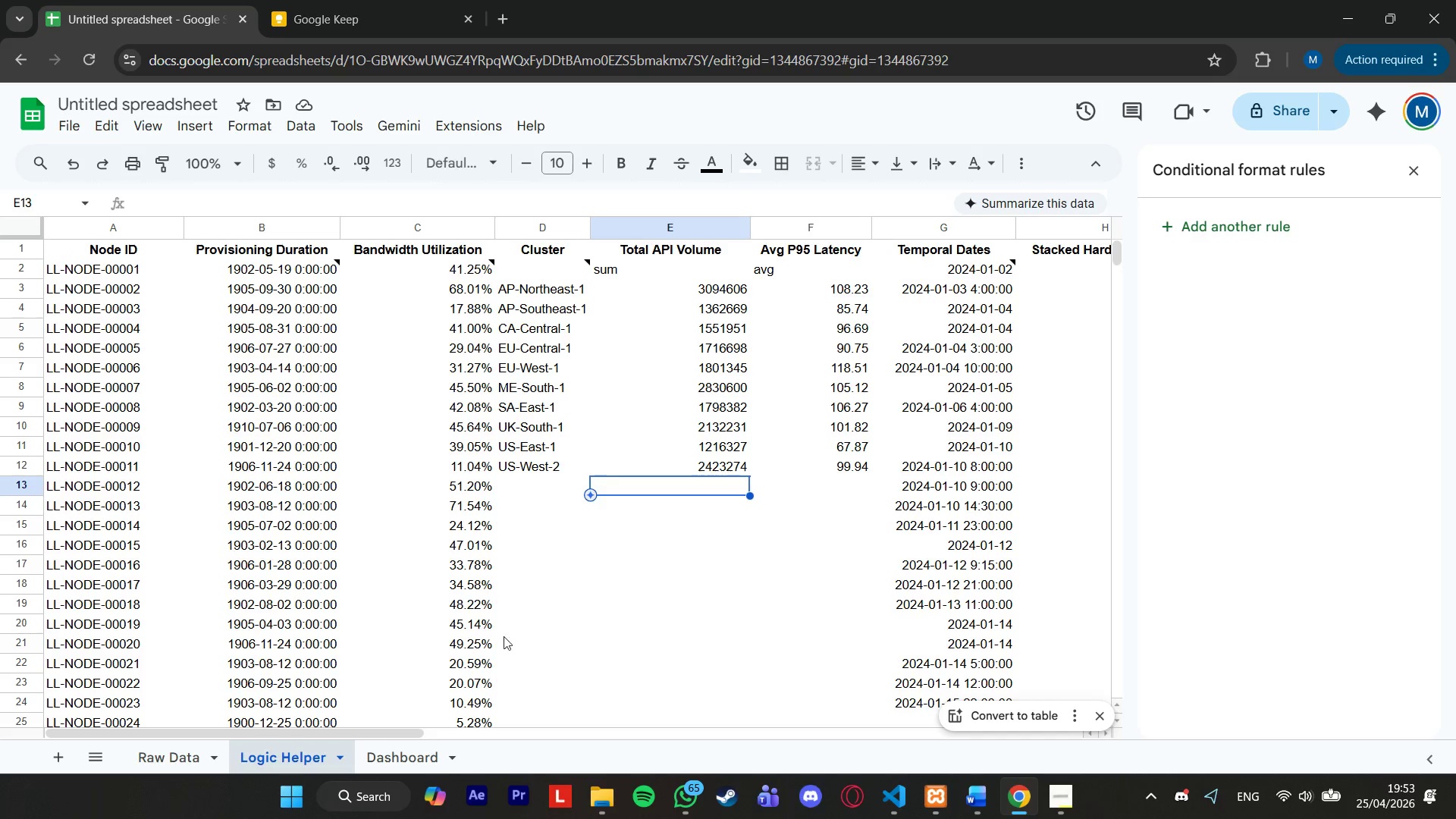 
left_click_drag(start_coordinate=[403, 730], to_coordinate=[752, 681])
 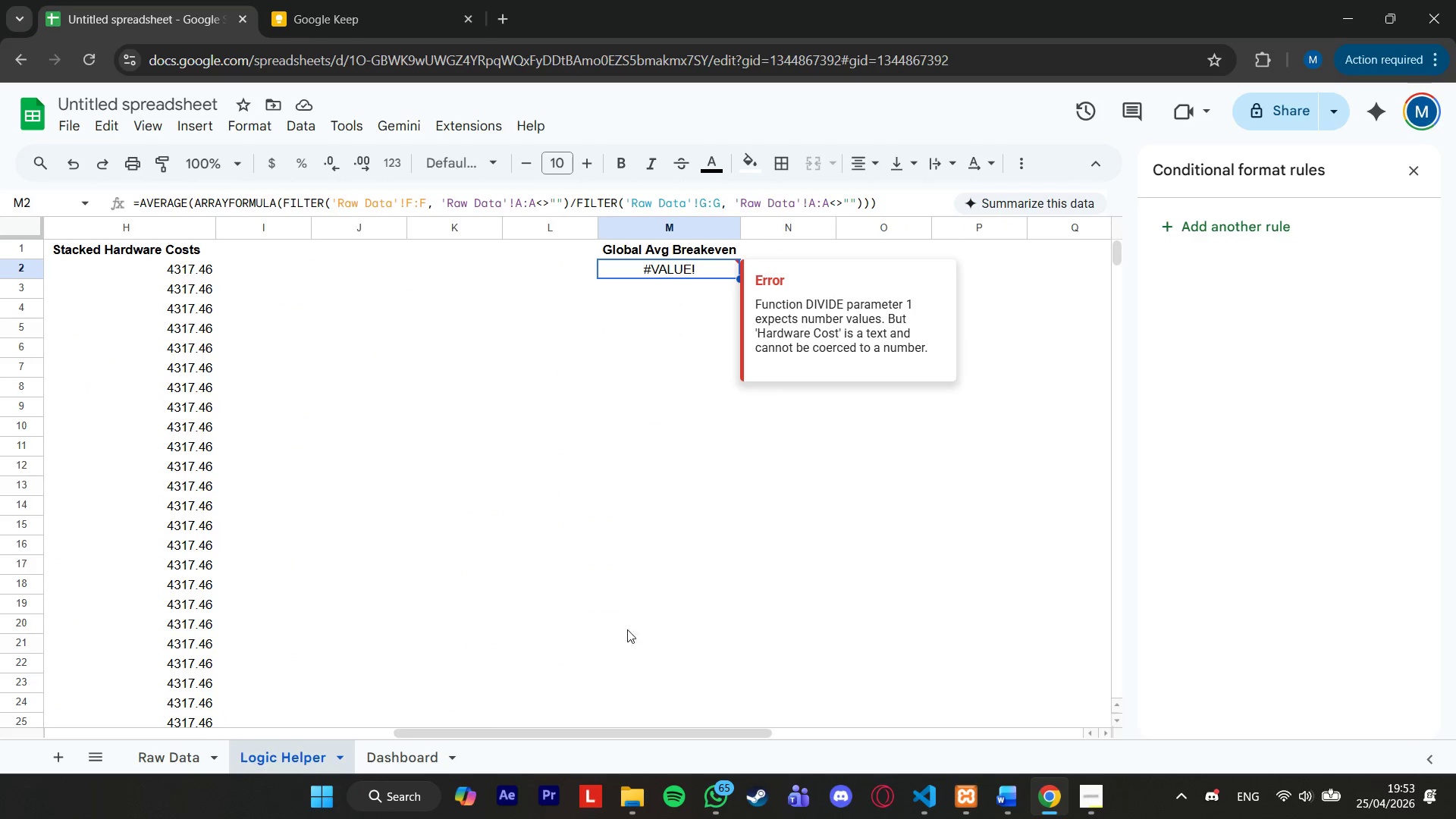 
left_click_drag(start_coordinate=[573, 730], to_coordinate=[133, 730])
 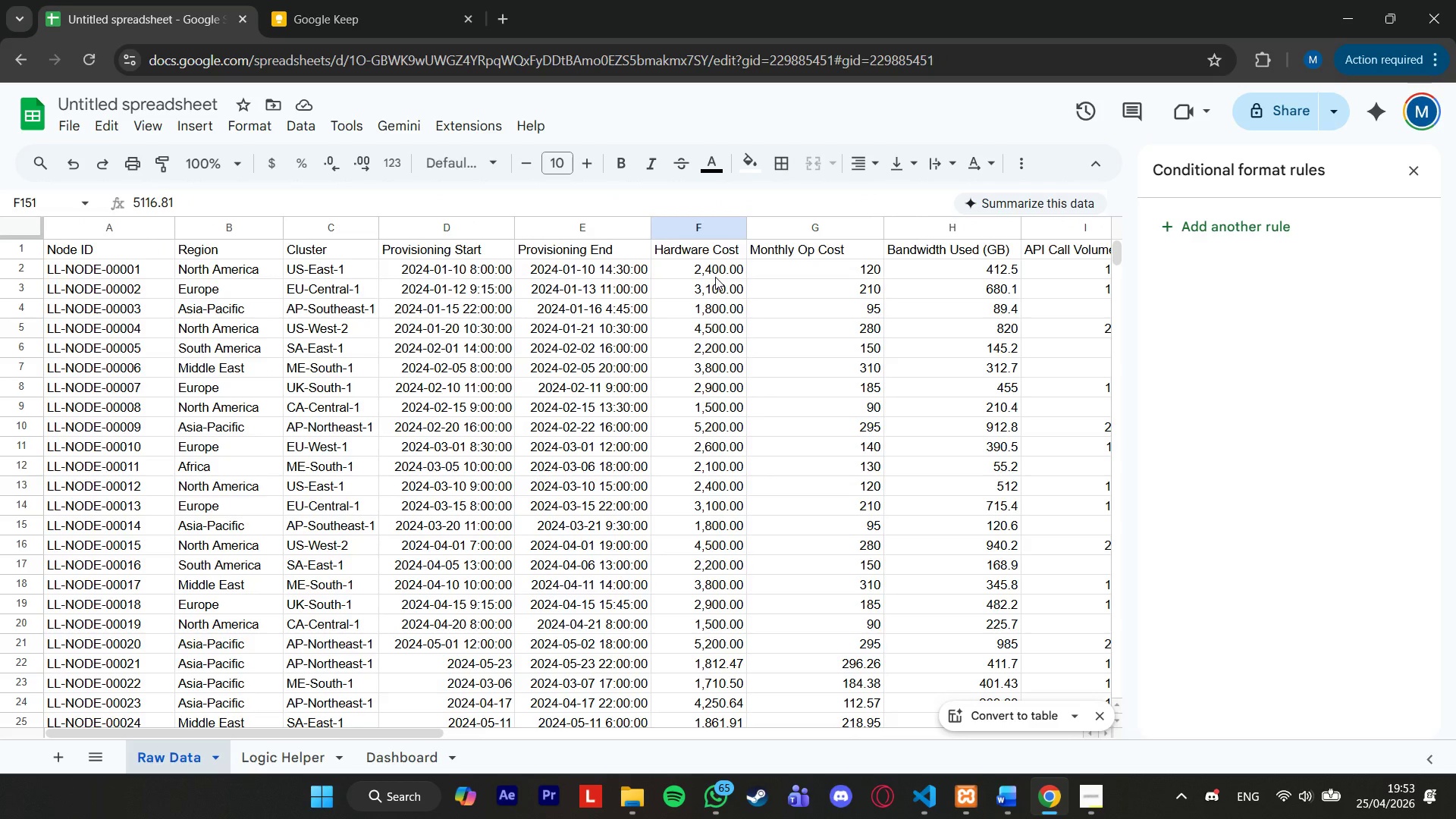 
left_click([1096, 792])